 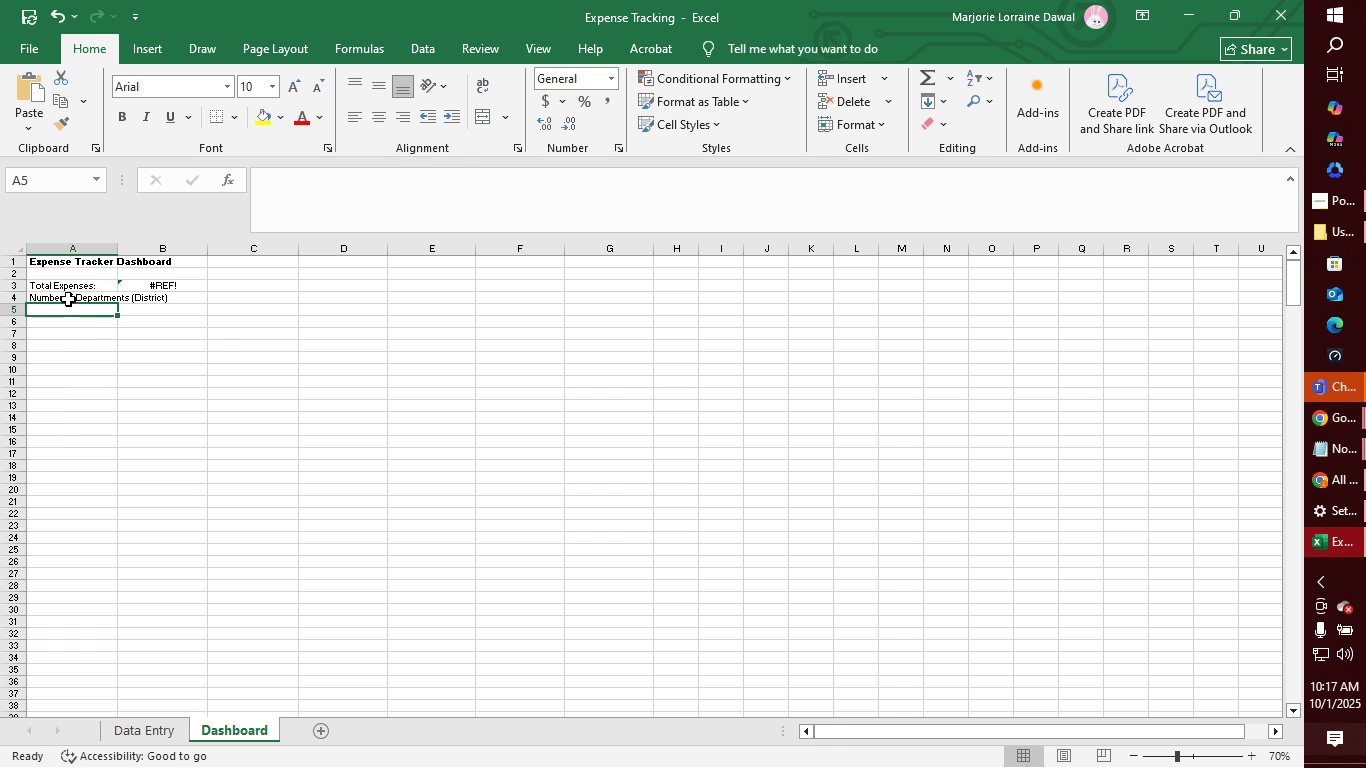 
left_click([193, 302])
 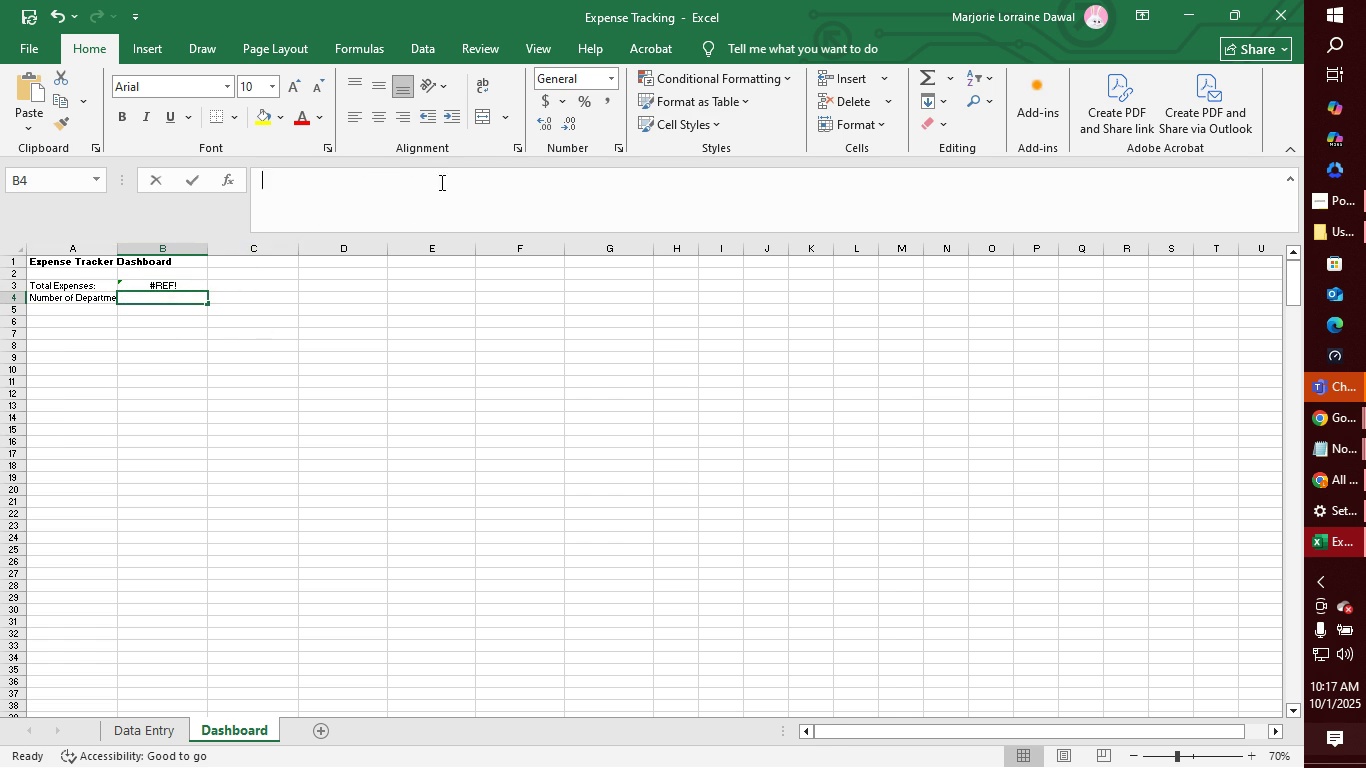 
left_click([440, 182])
 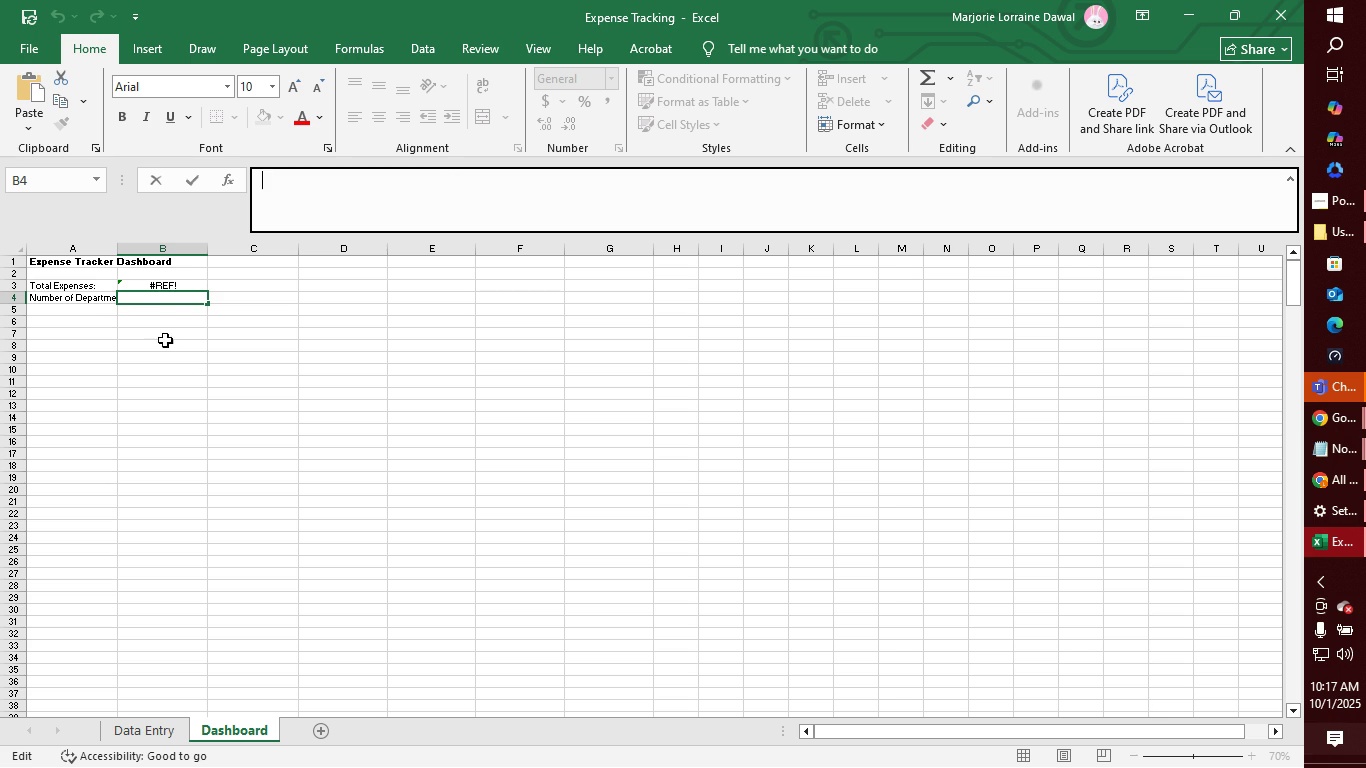 
left_click([90, 303])
 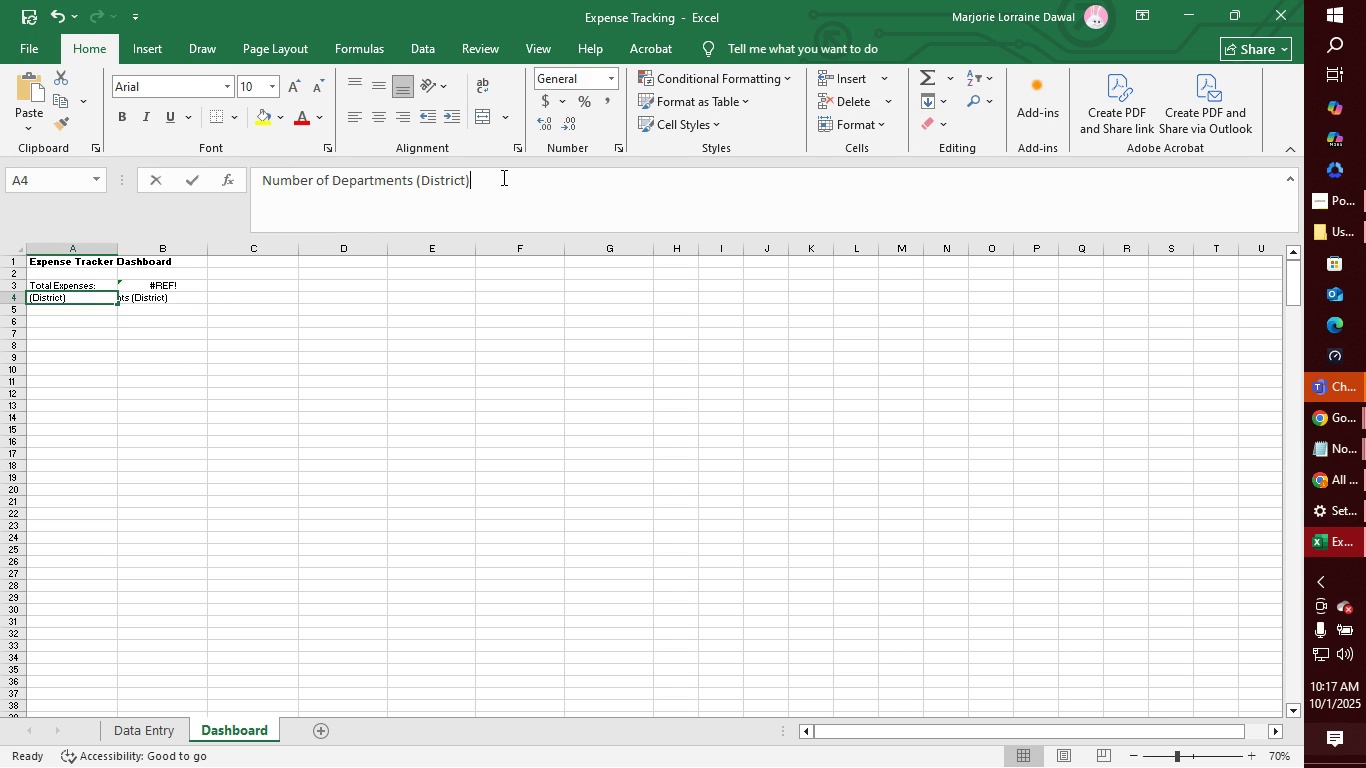 
left_click([502, 177])